 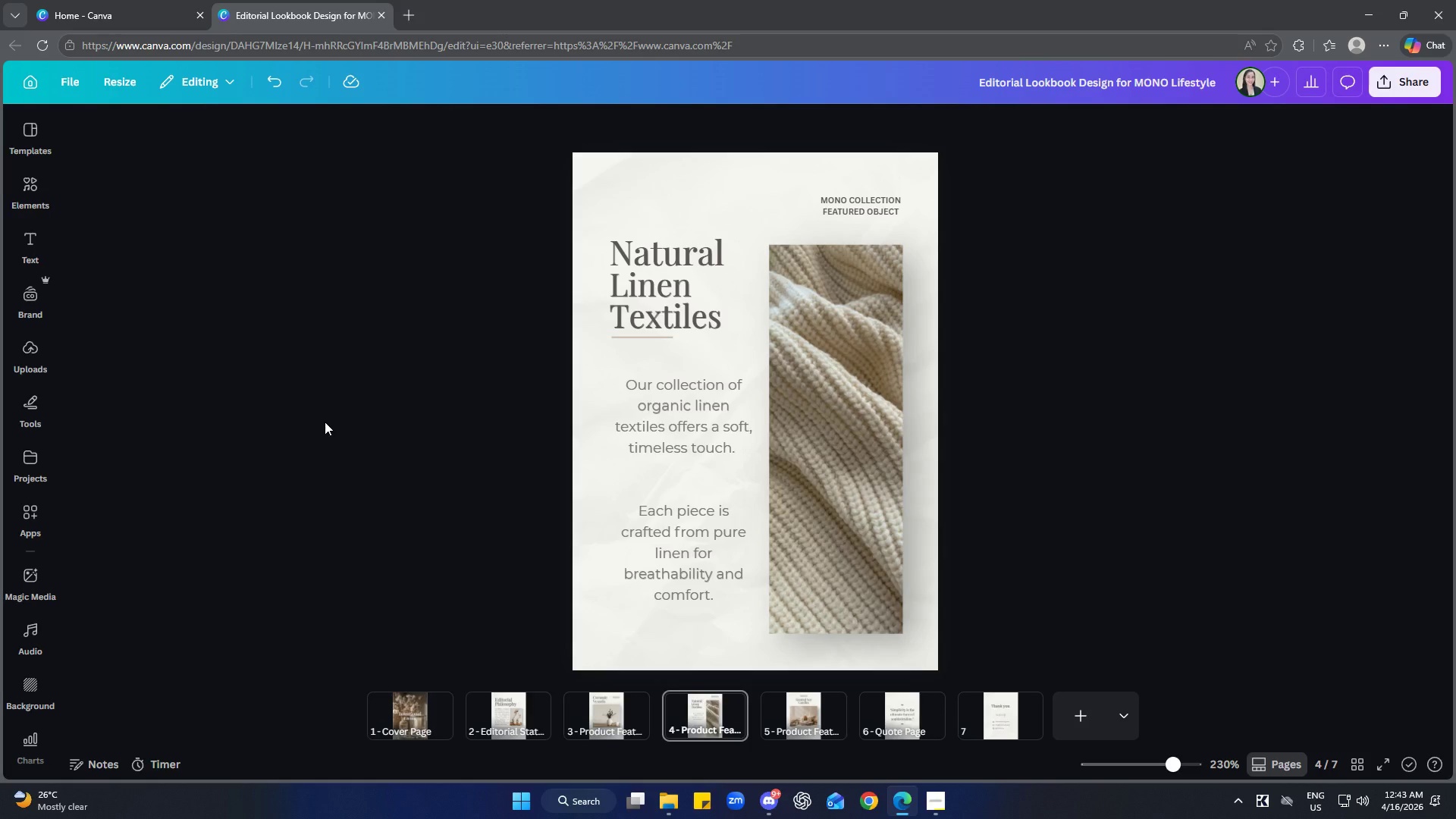 
scroll: coordinate [324, 426], scroll_direction: down, amount: 2.0
 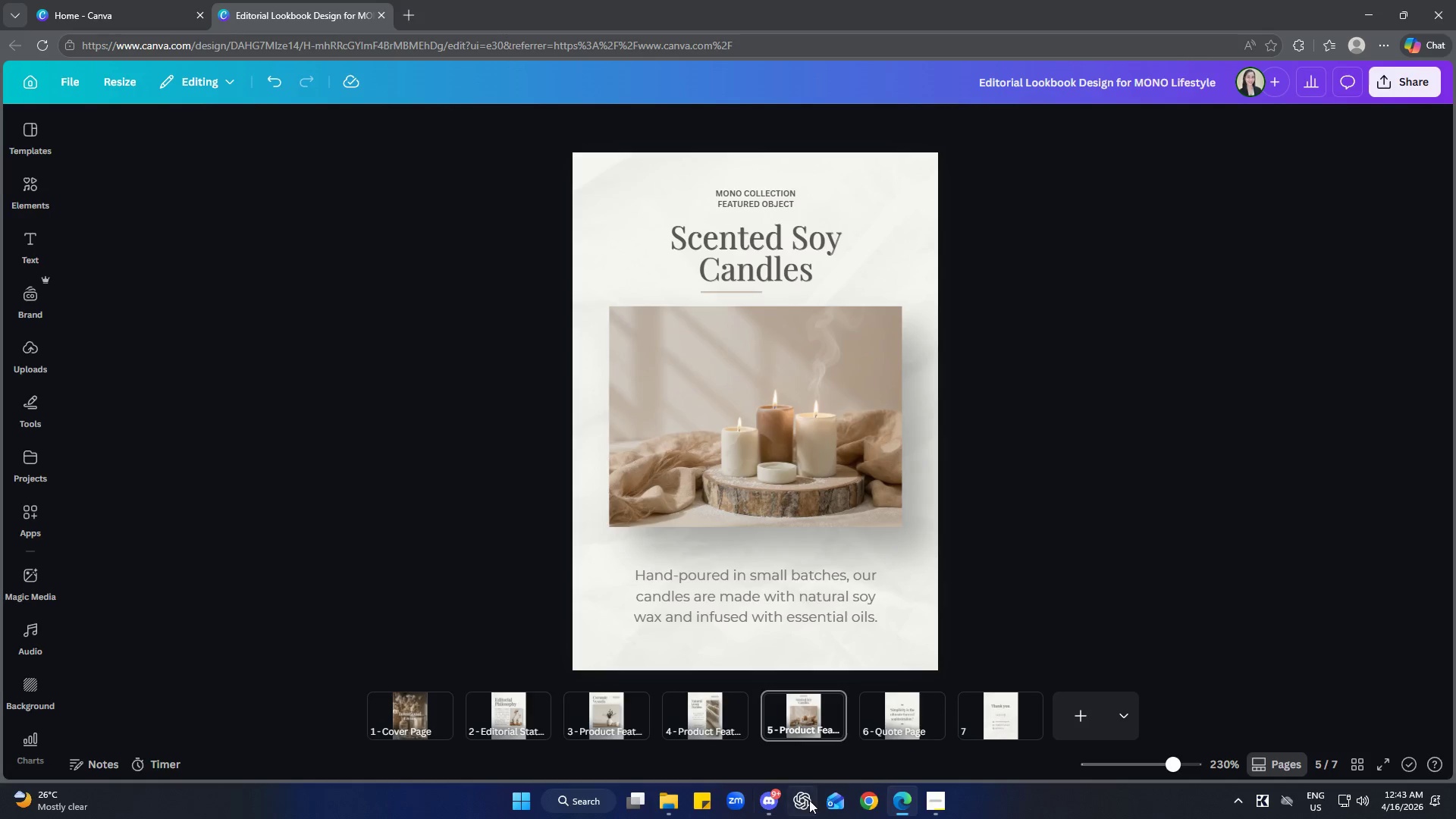 
scroll: coordinate [773, 698], scroll_direction: up, amount: 8.0
 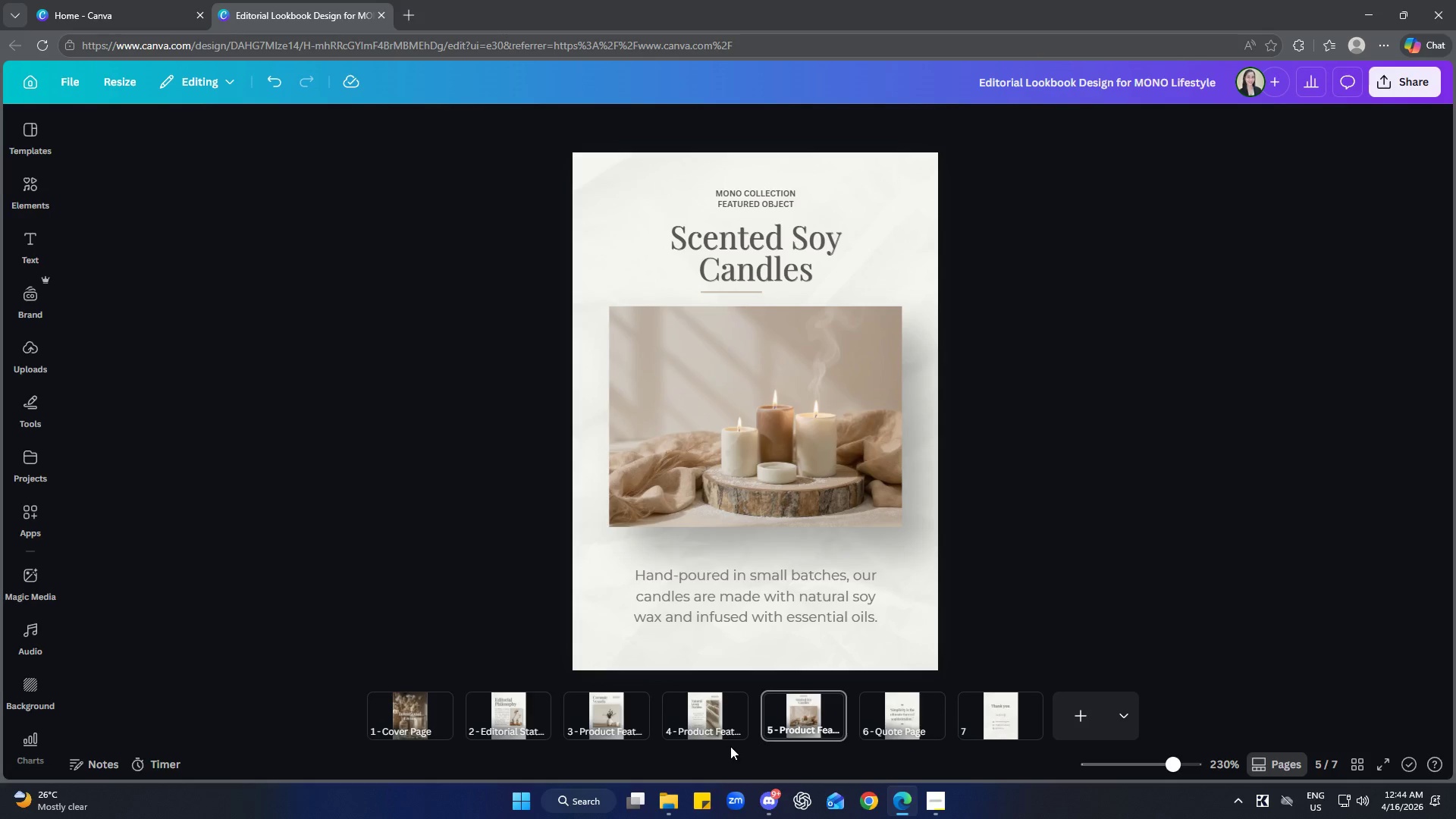 
left_click([724, 702])
 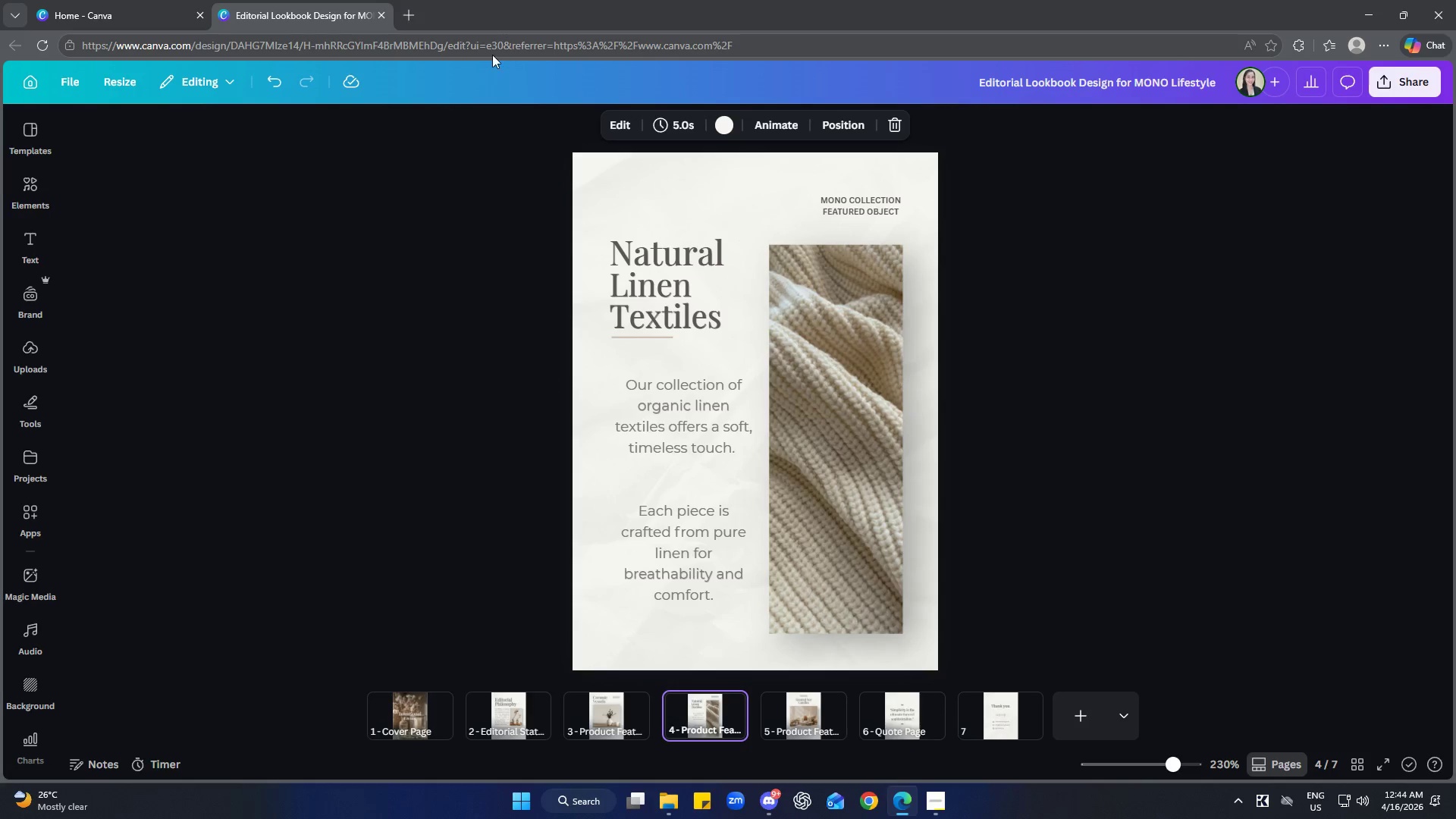 
scroll: coordinate [522, 573], scroll_direction: down, amount: 2.0
 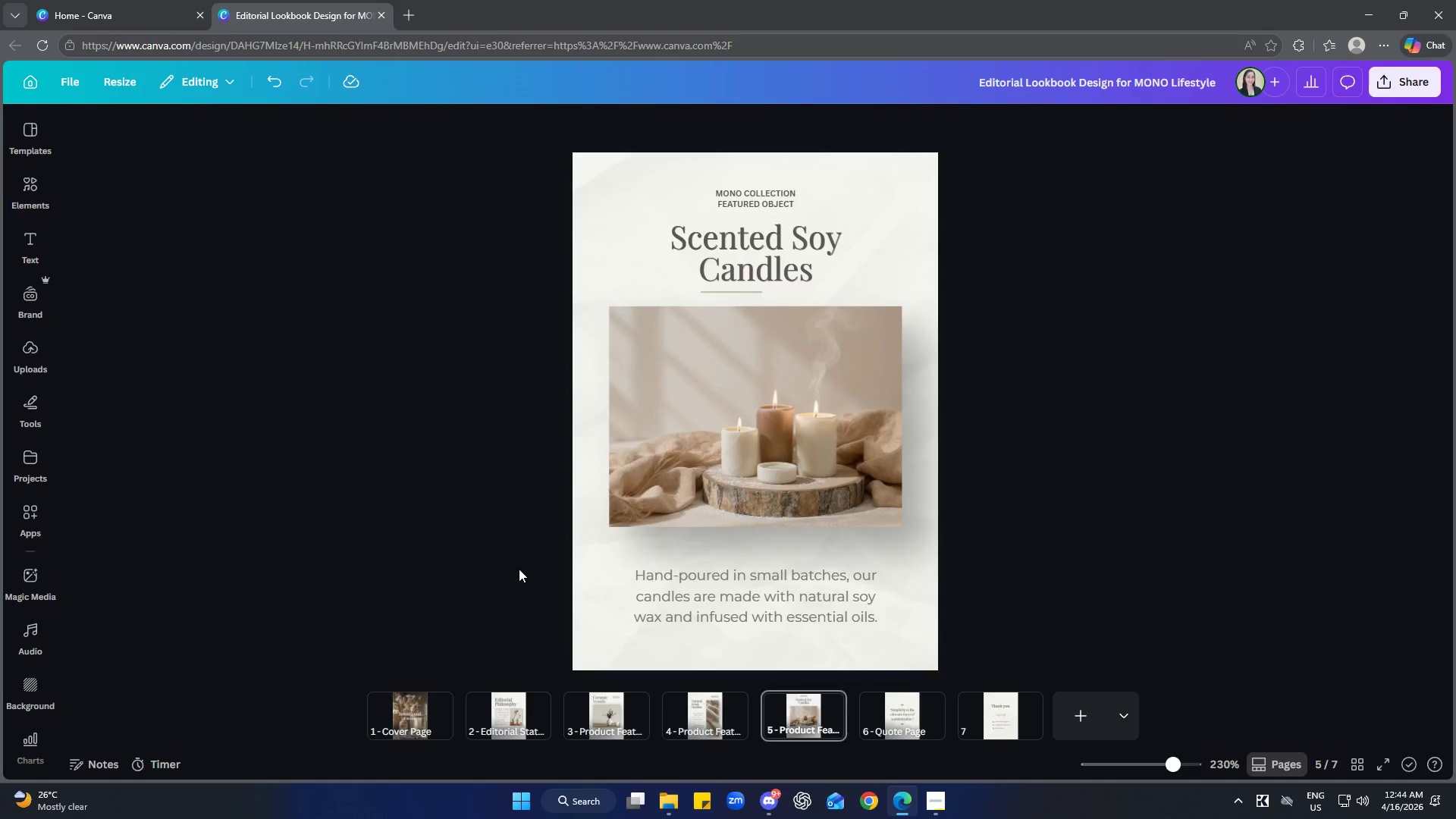 
scroll: coordinate [515, 560], scroll_direction: up, amount: 11.0
 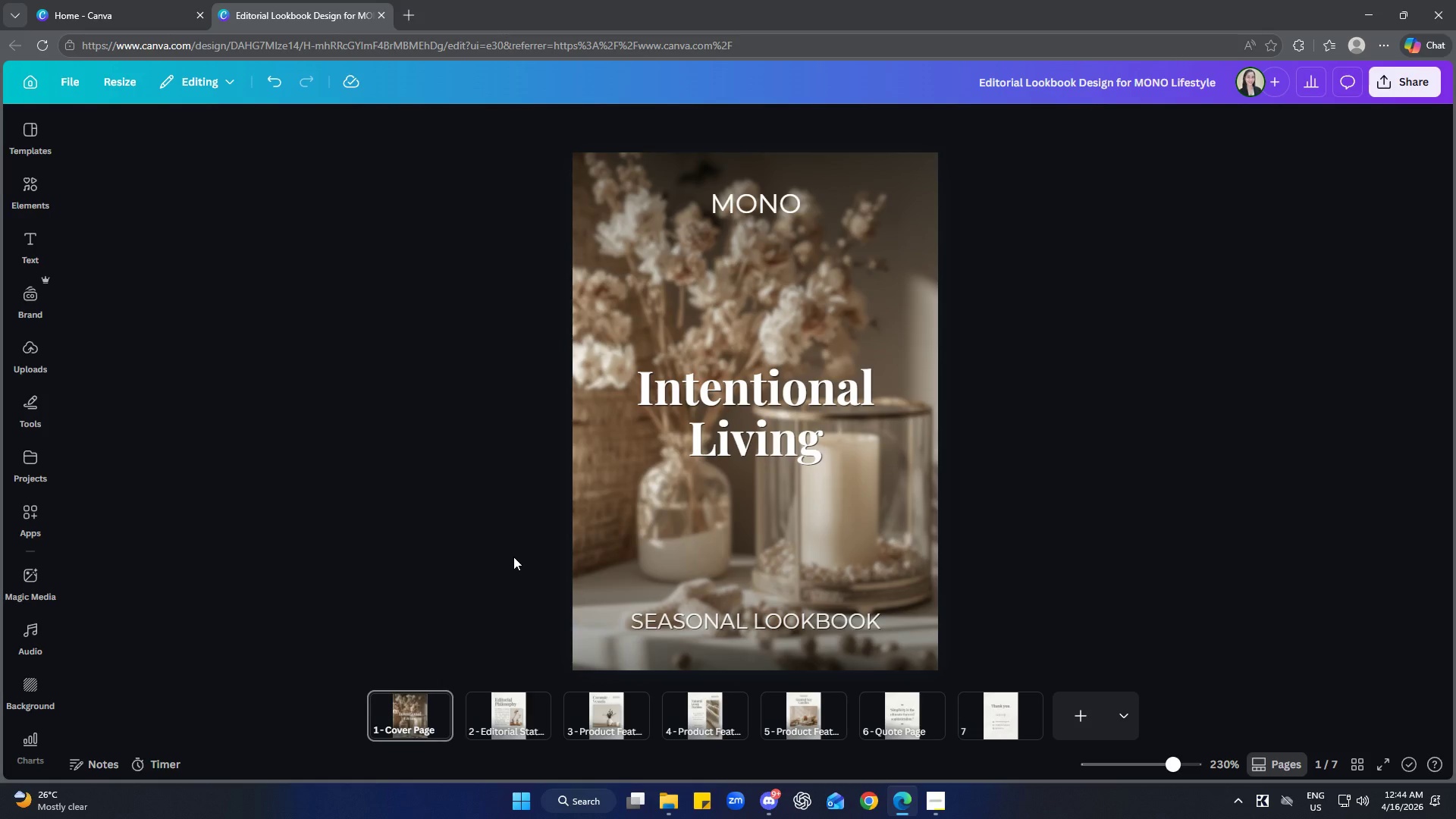 
scroll: coordinate [546, 478], scroll_direction: down, amount: 2.0
 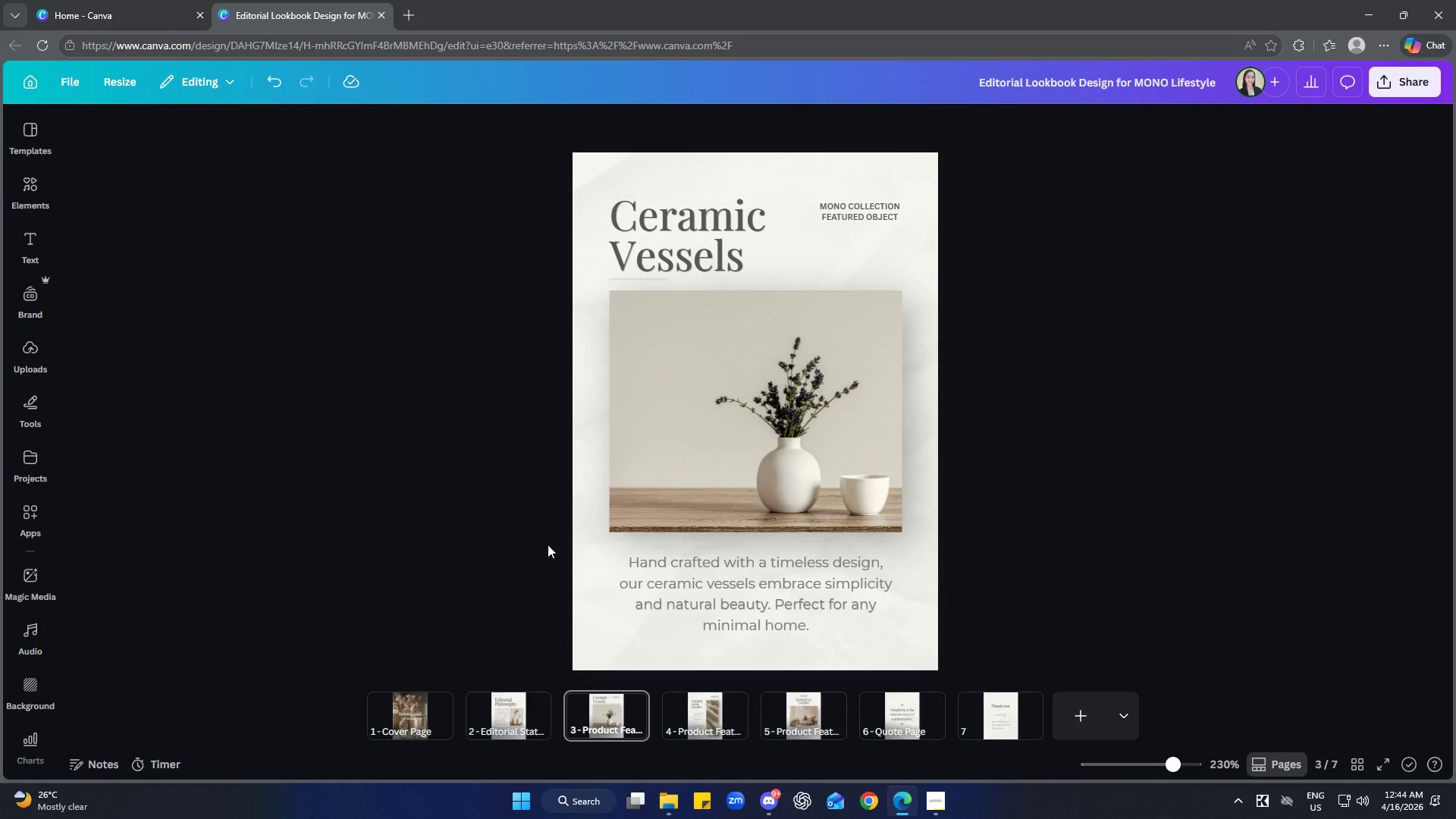 
wait(7.69)
 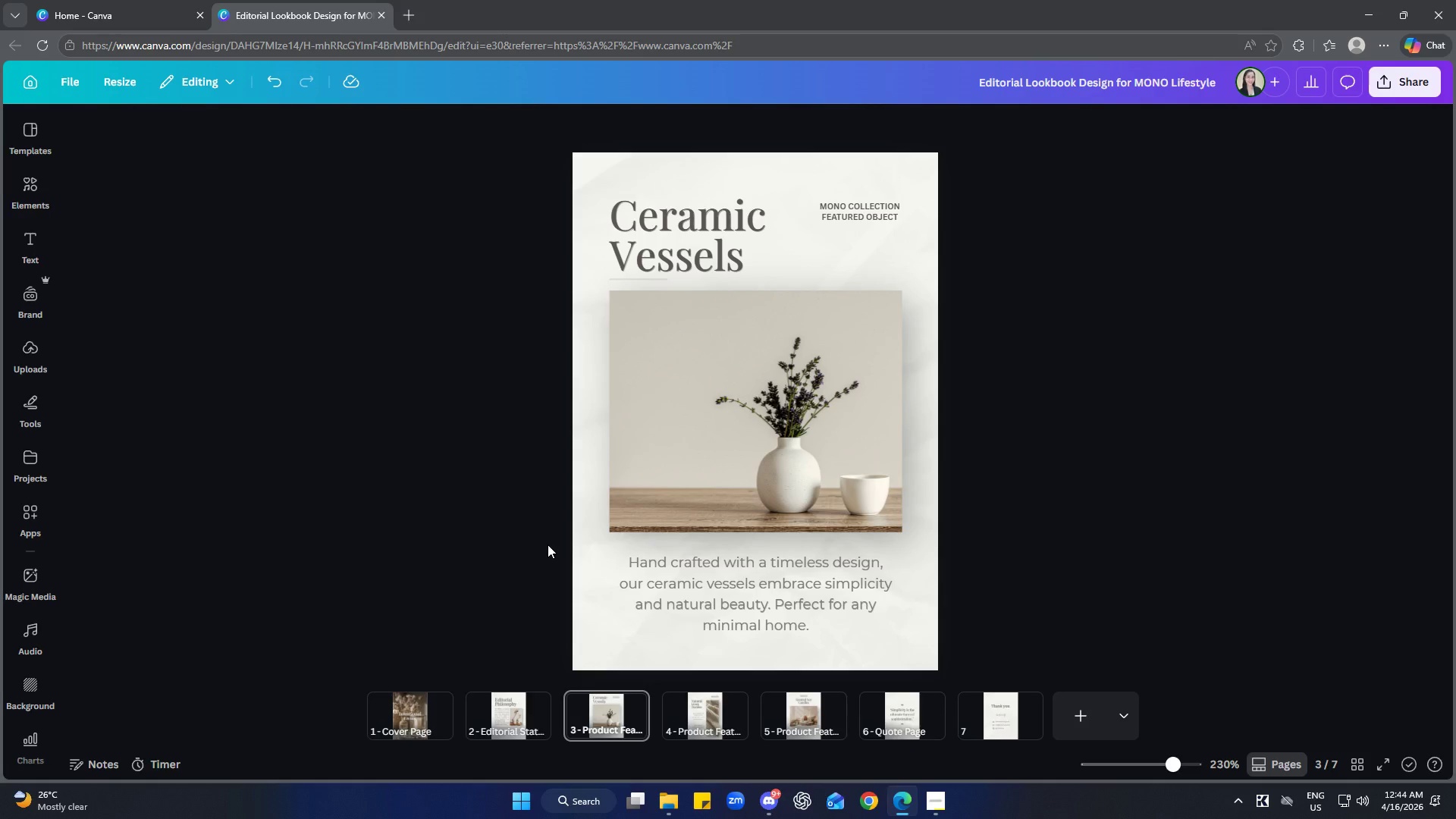 
scroll: coordinate [1194, 579], scroll_direction: down, amount: 3.0
 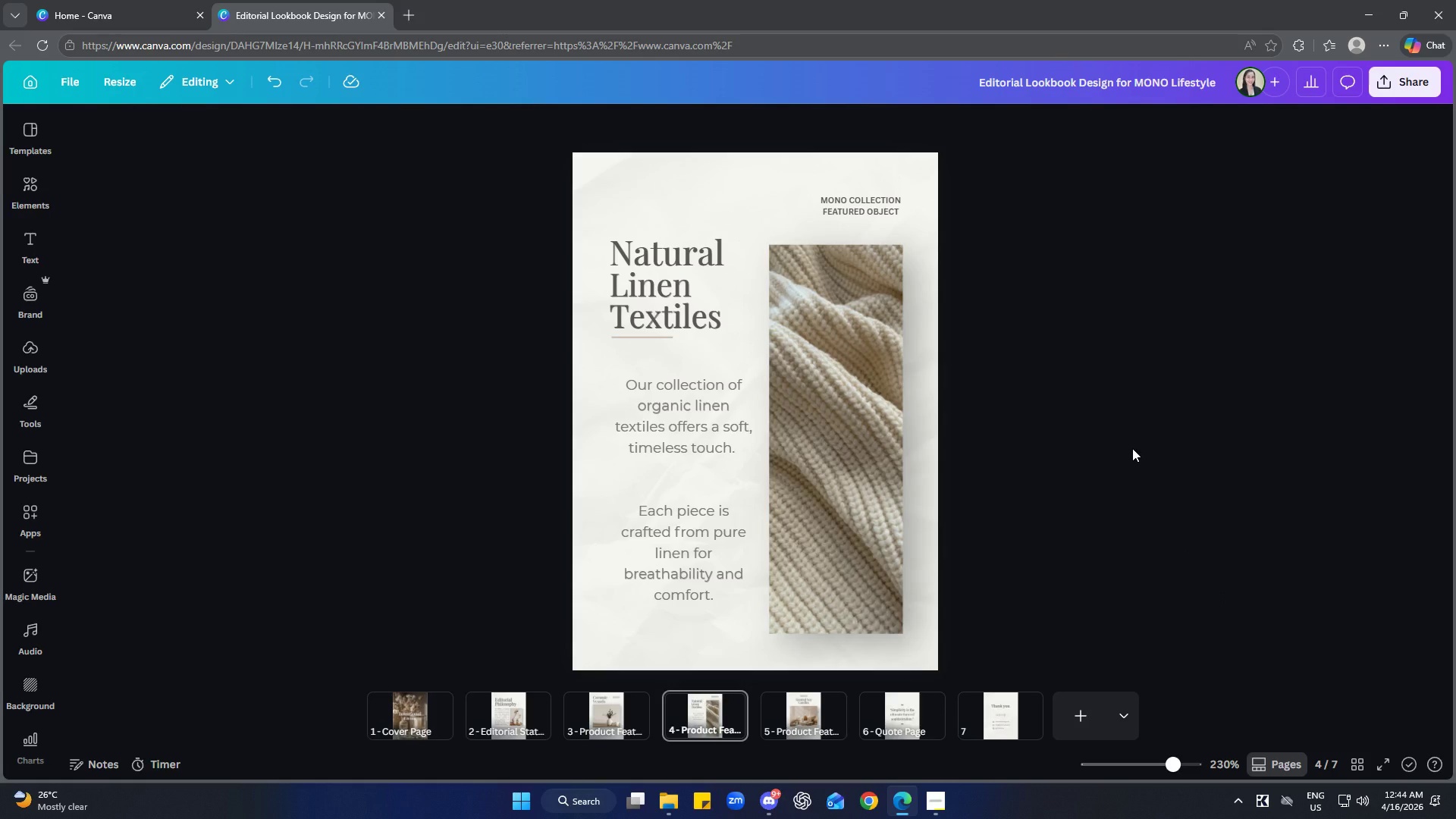 
scroll: coordinate [1132, 448], scroll_direction: up, amount: 5.0
 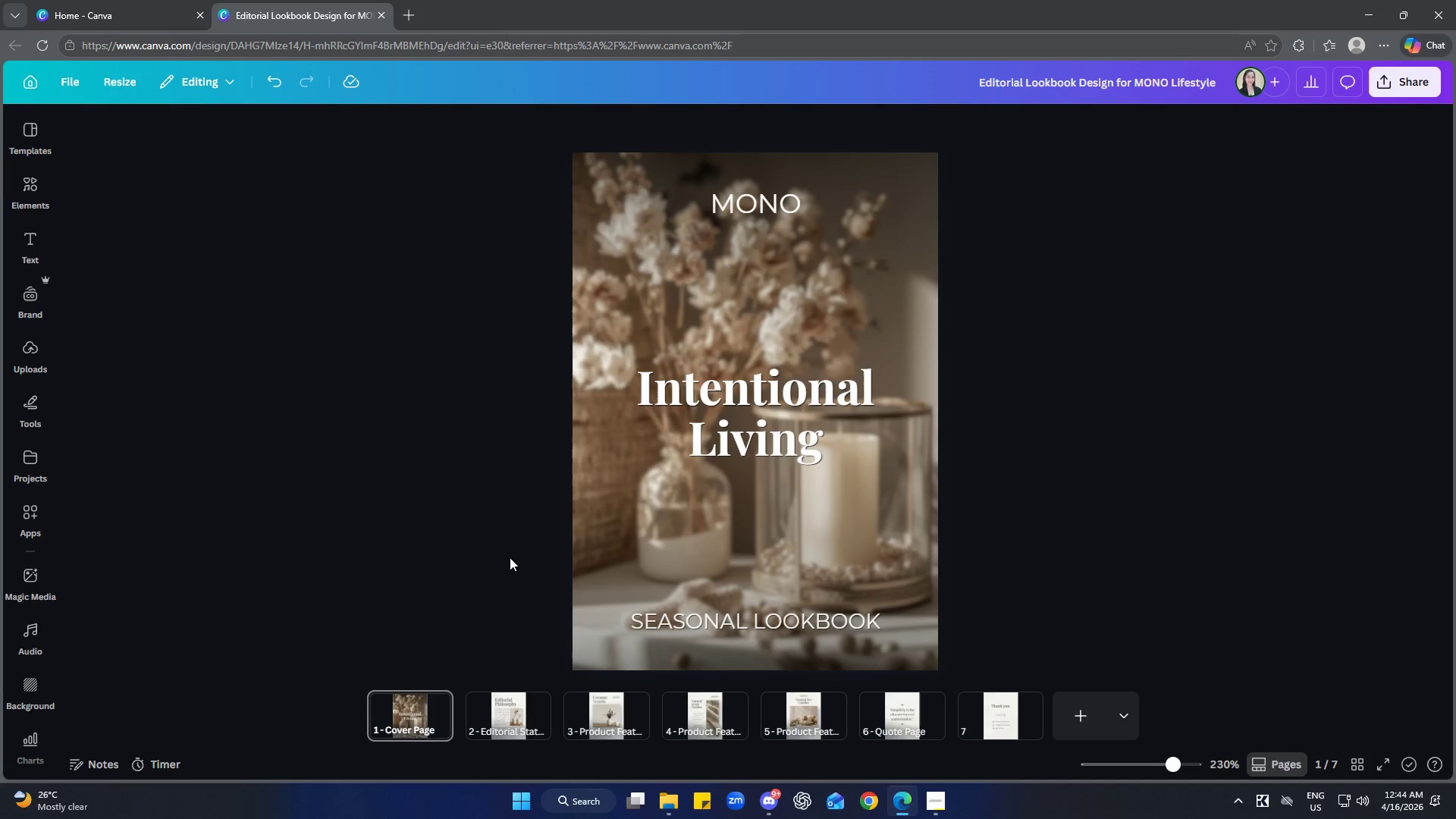 
wait(16.38)
 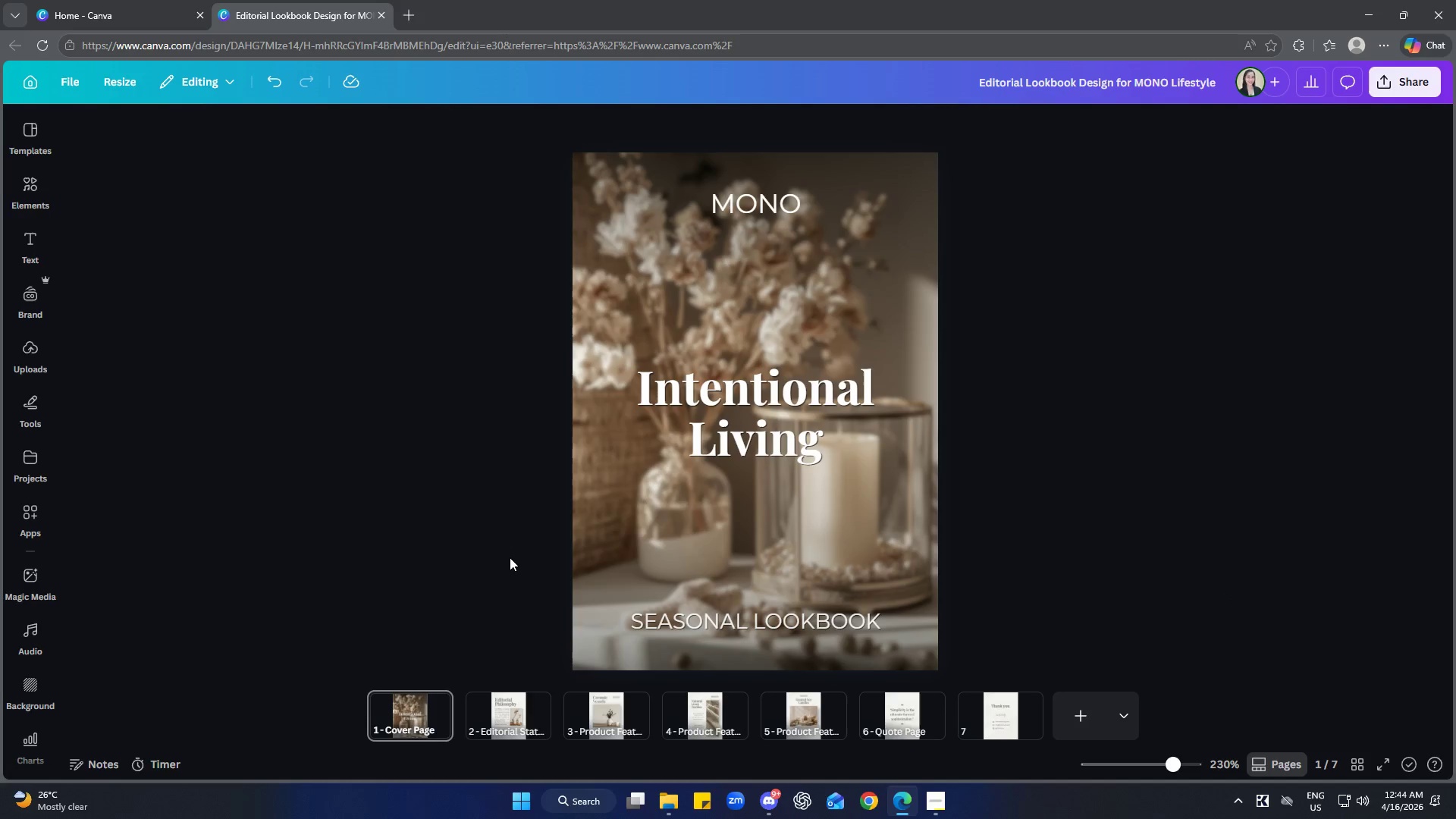 
scroll: coordinate [560, 510], scroll_direction: down, amount: 1.0
 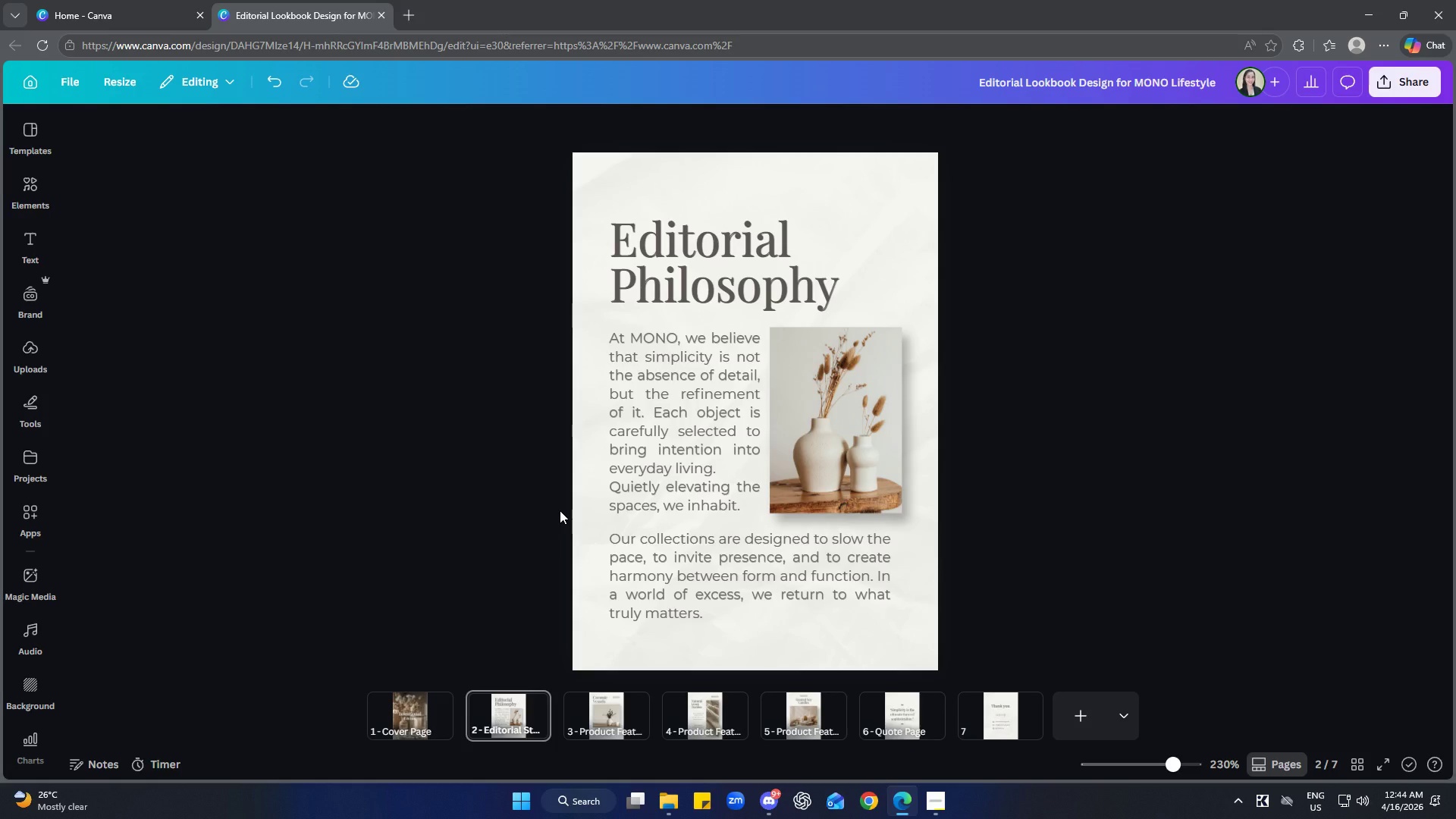 
scroll: coordinate [560, 510], scroll_direction: up, amount: 1.0
 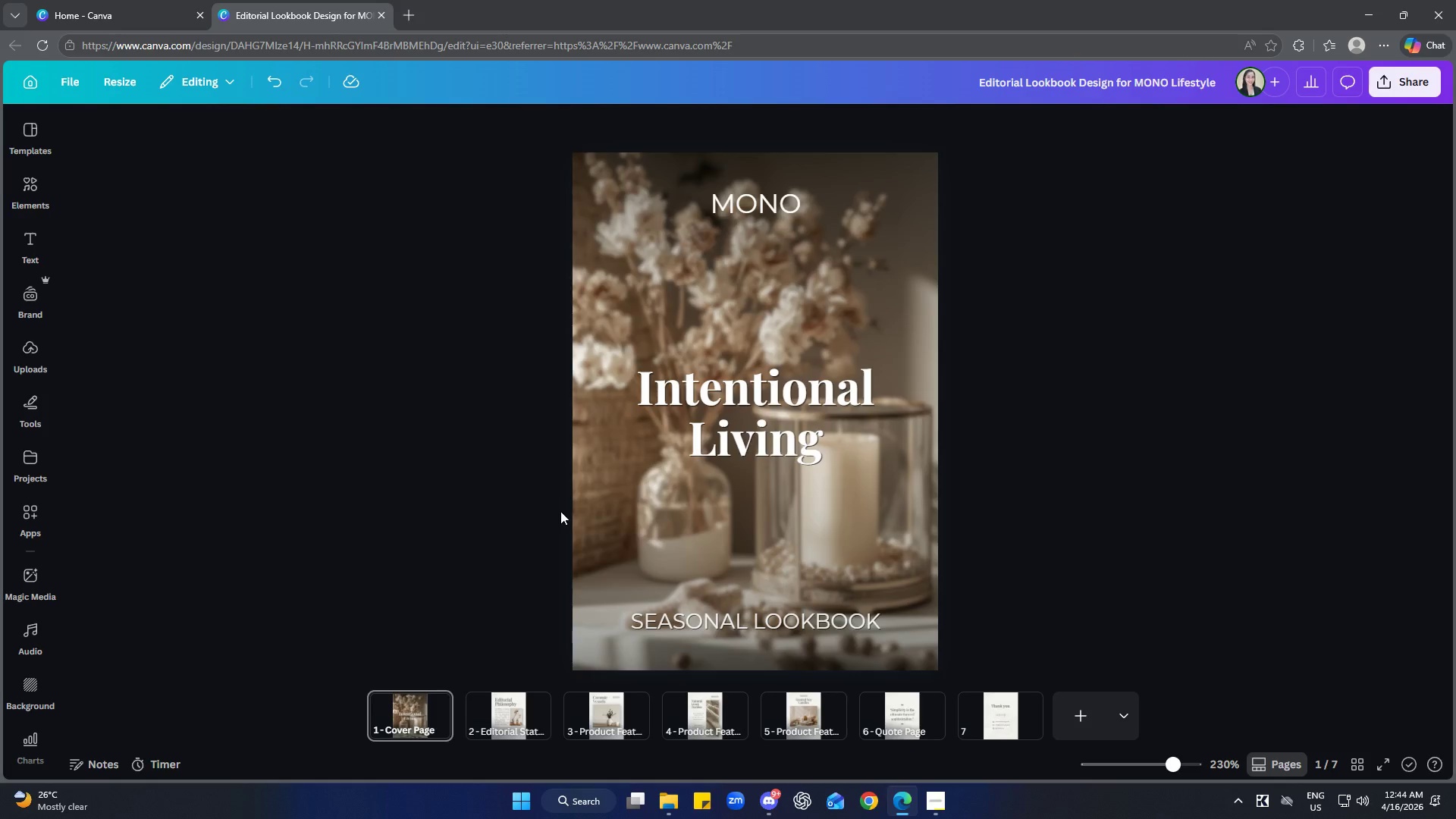 
scroll: coordinate [980, 482], scroll_direction: down, amount: 14.0
 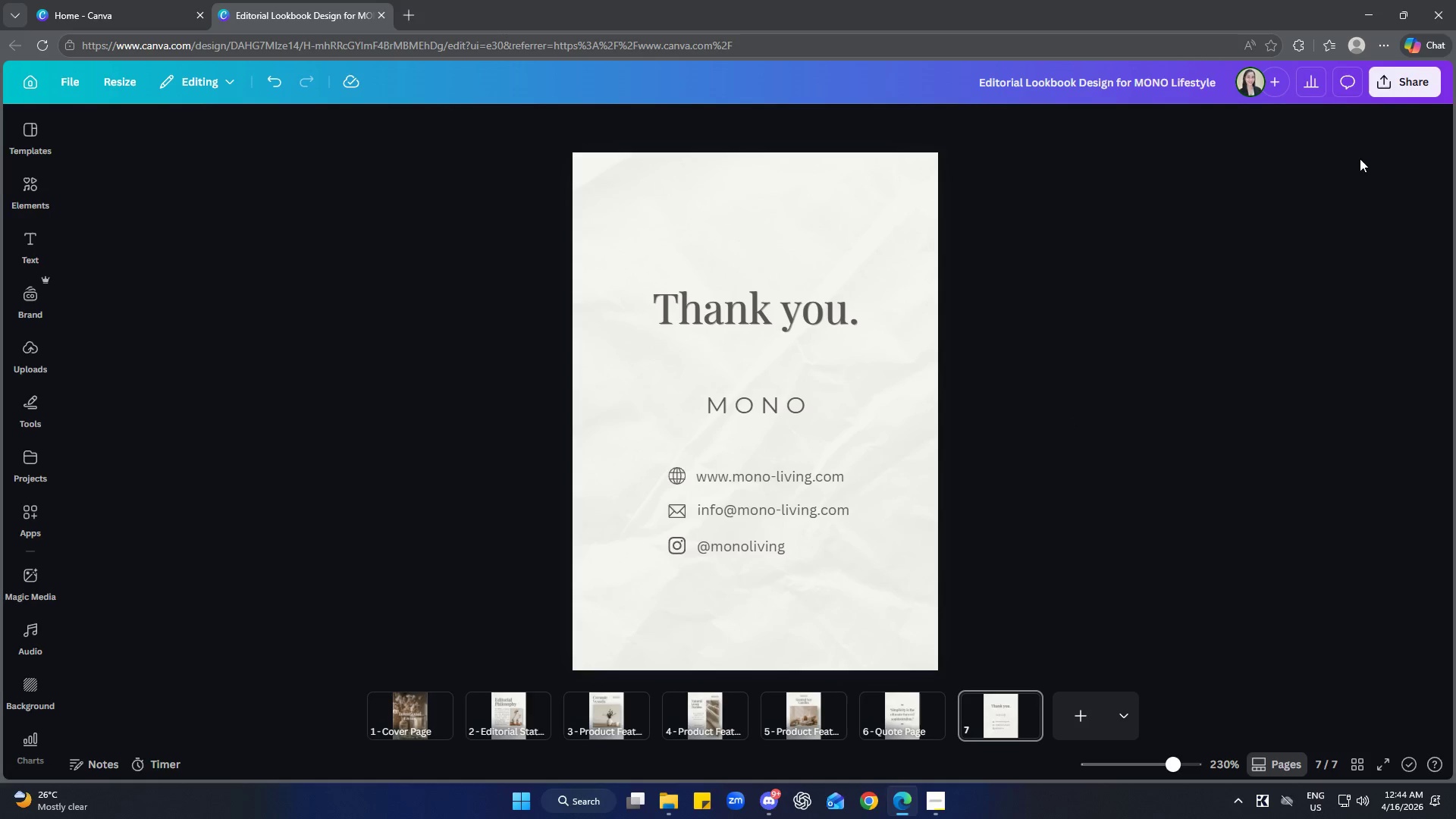 
left_click([1399, 64])
 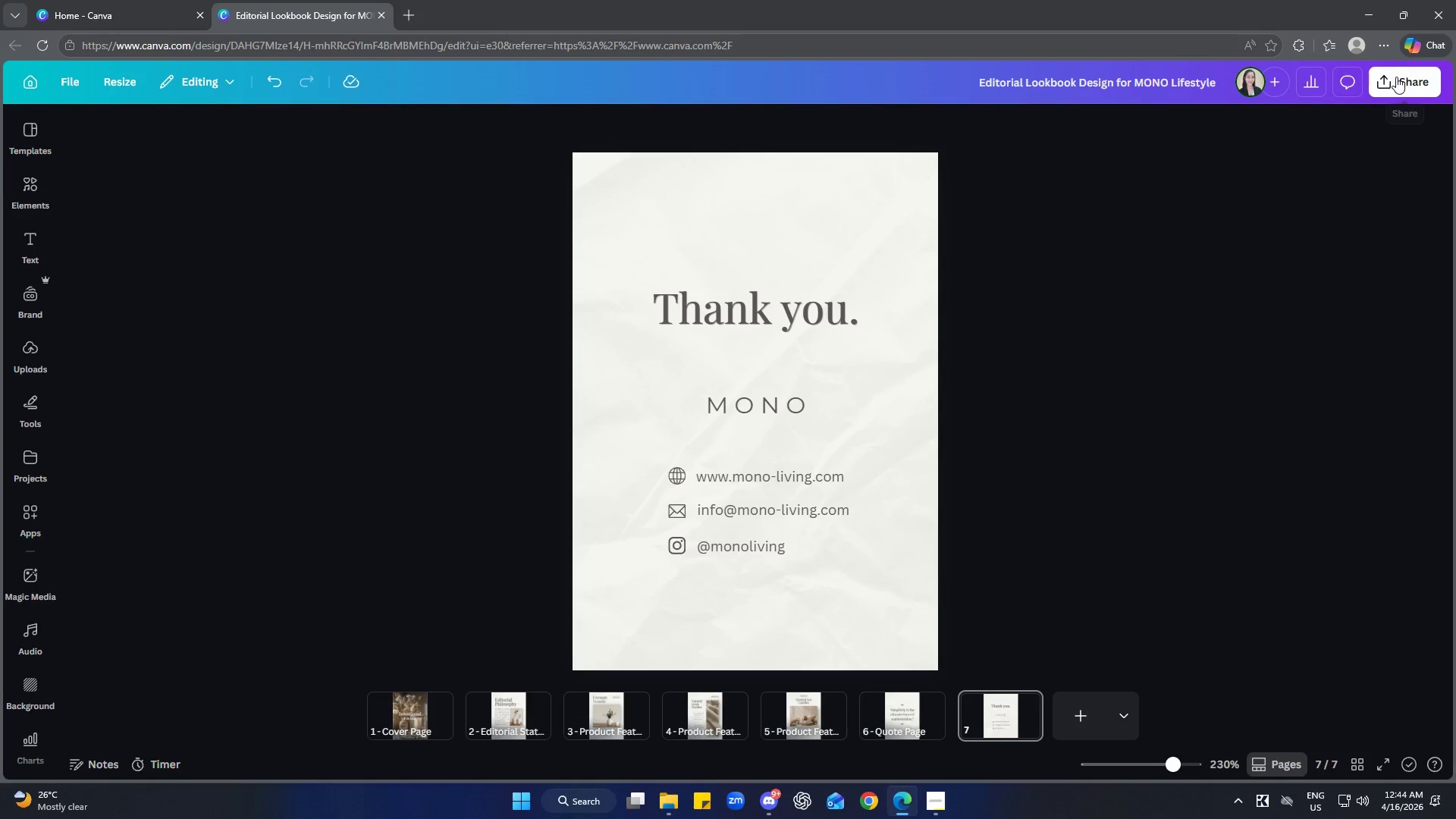 
left_click([1396, 76])
 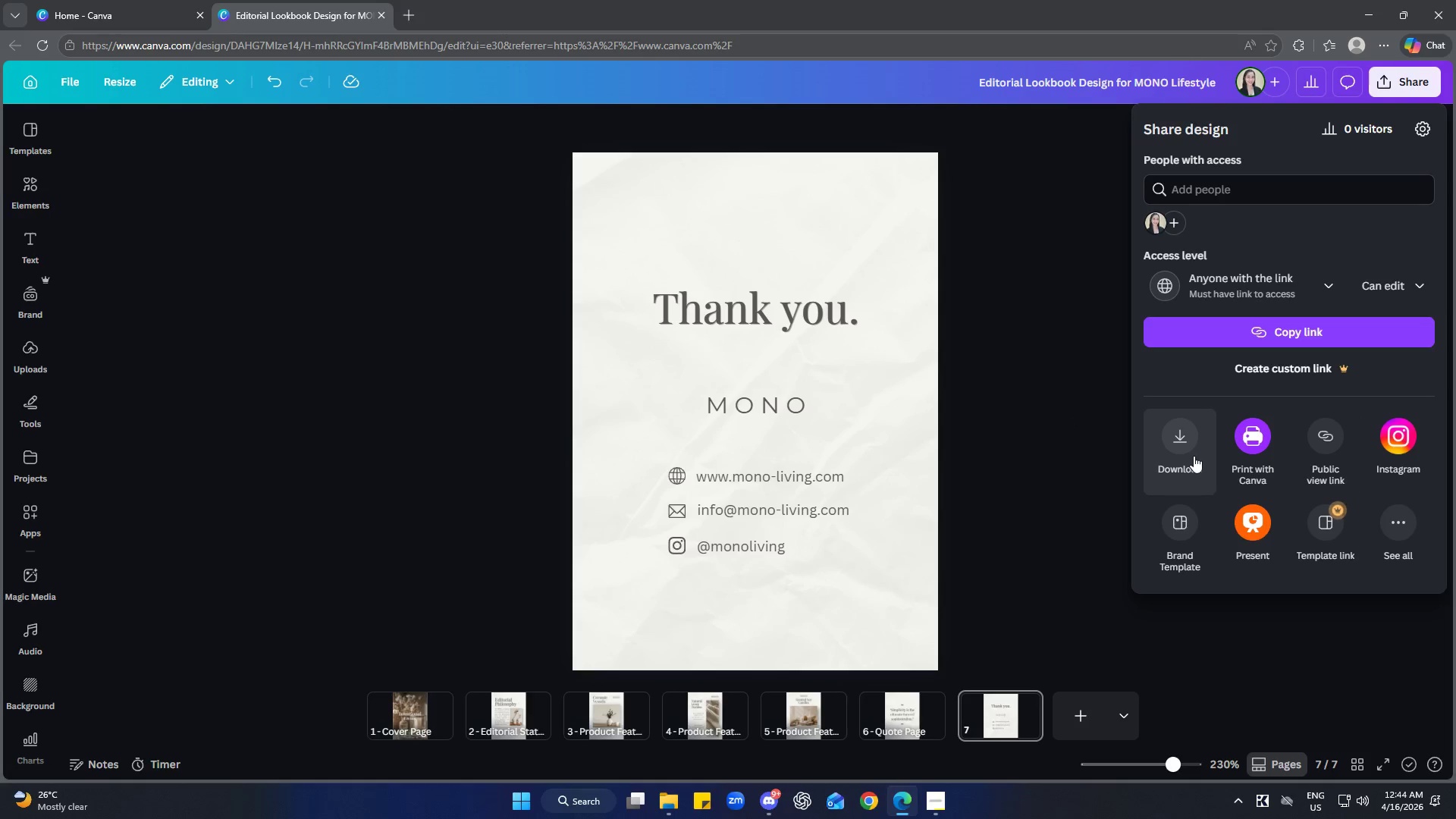 
left_click([1194, 456])
 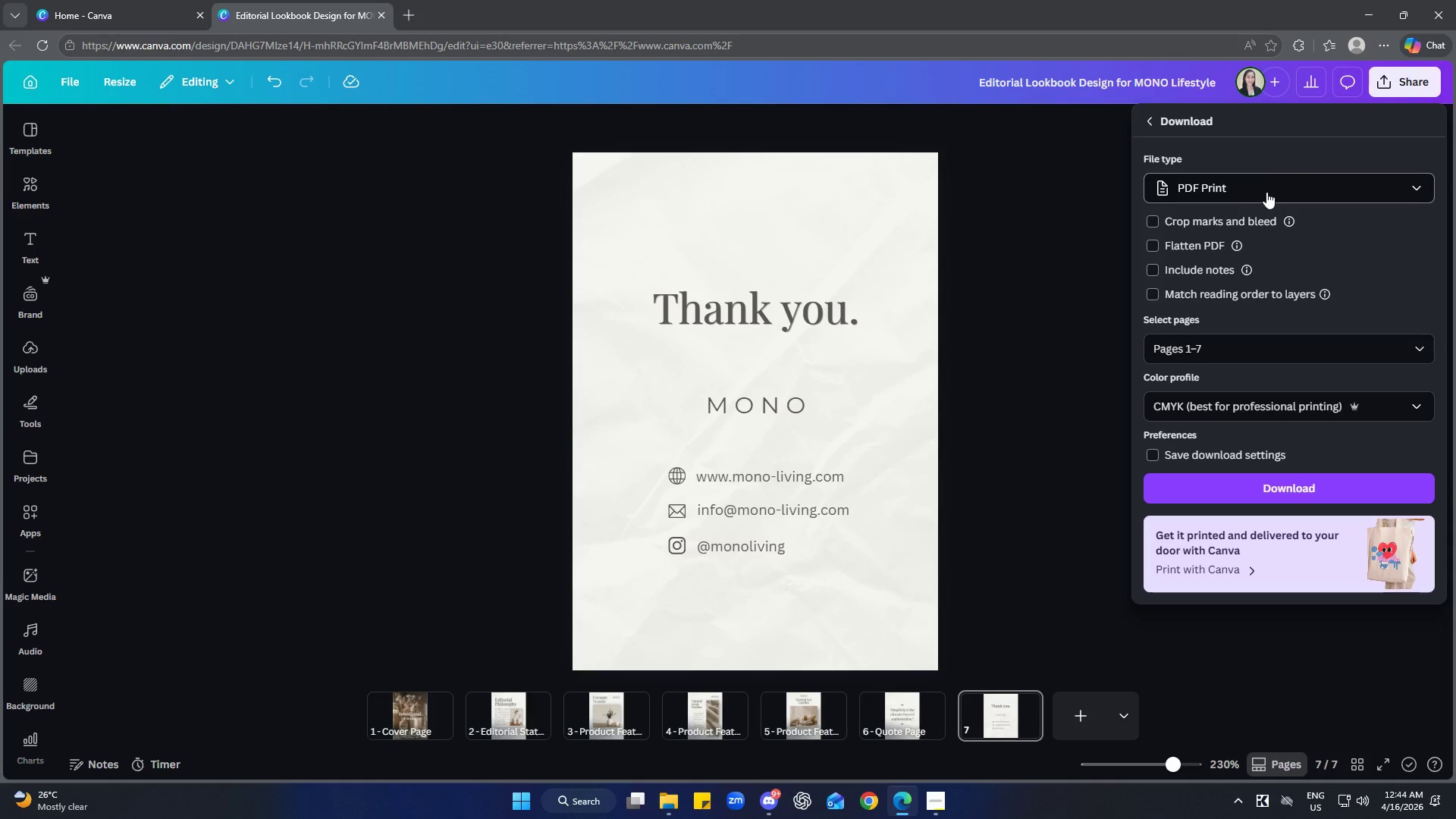 
left_click([1279, 414])
 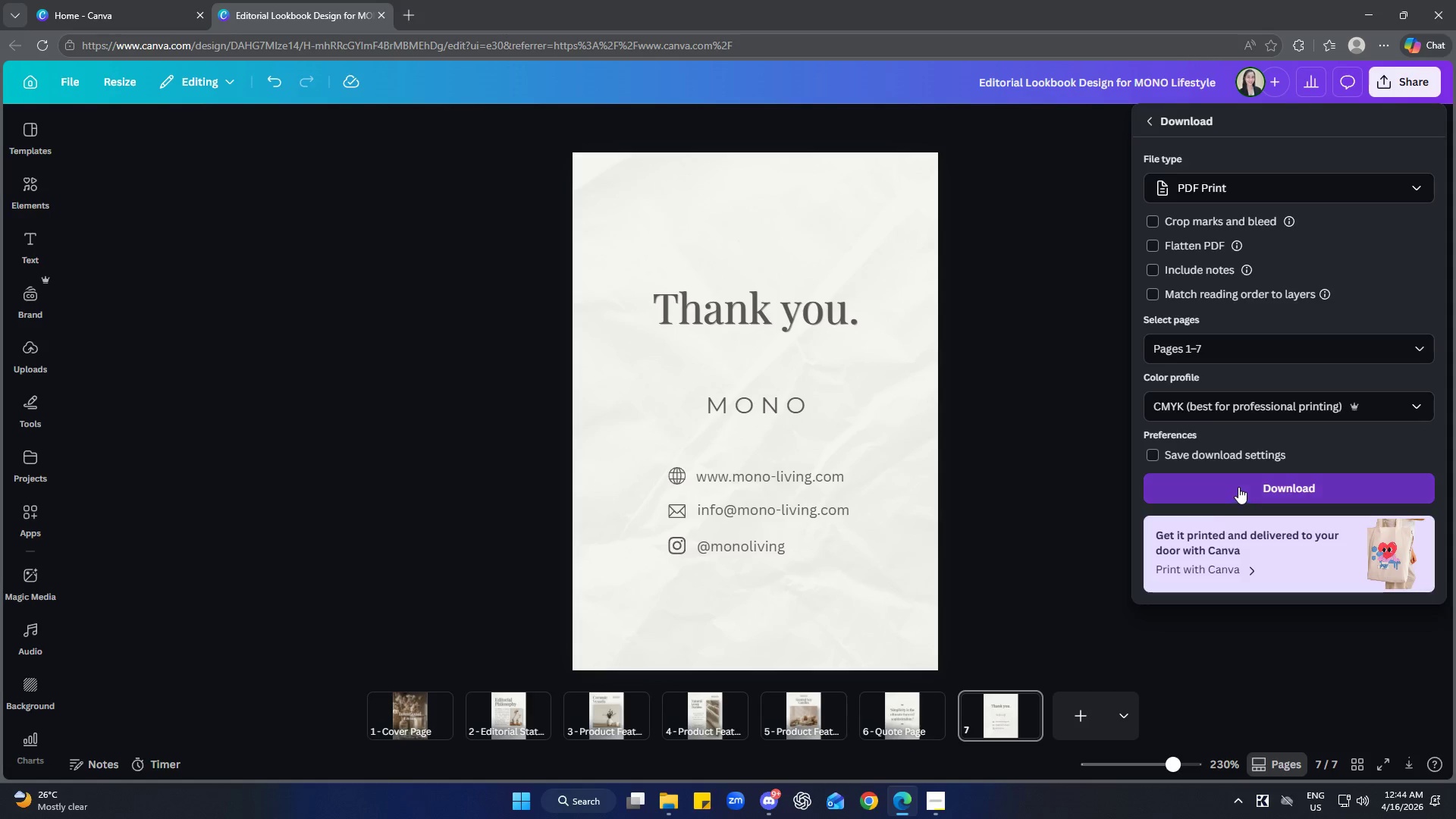 
wait(8.25)
 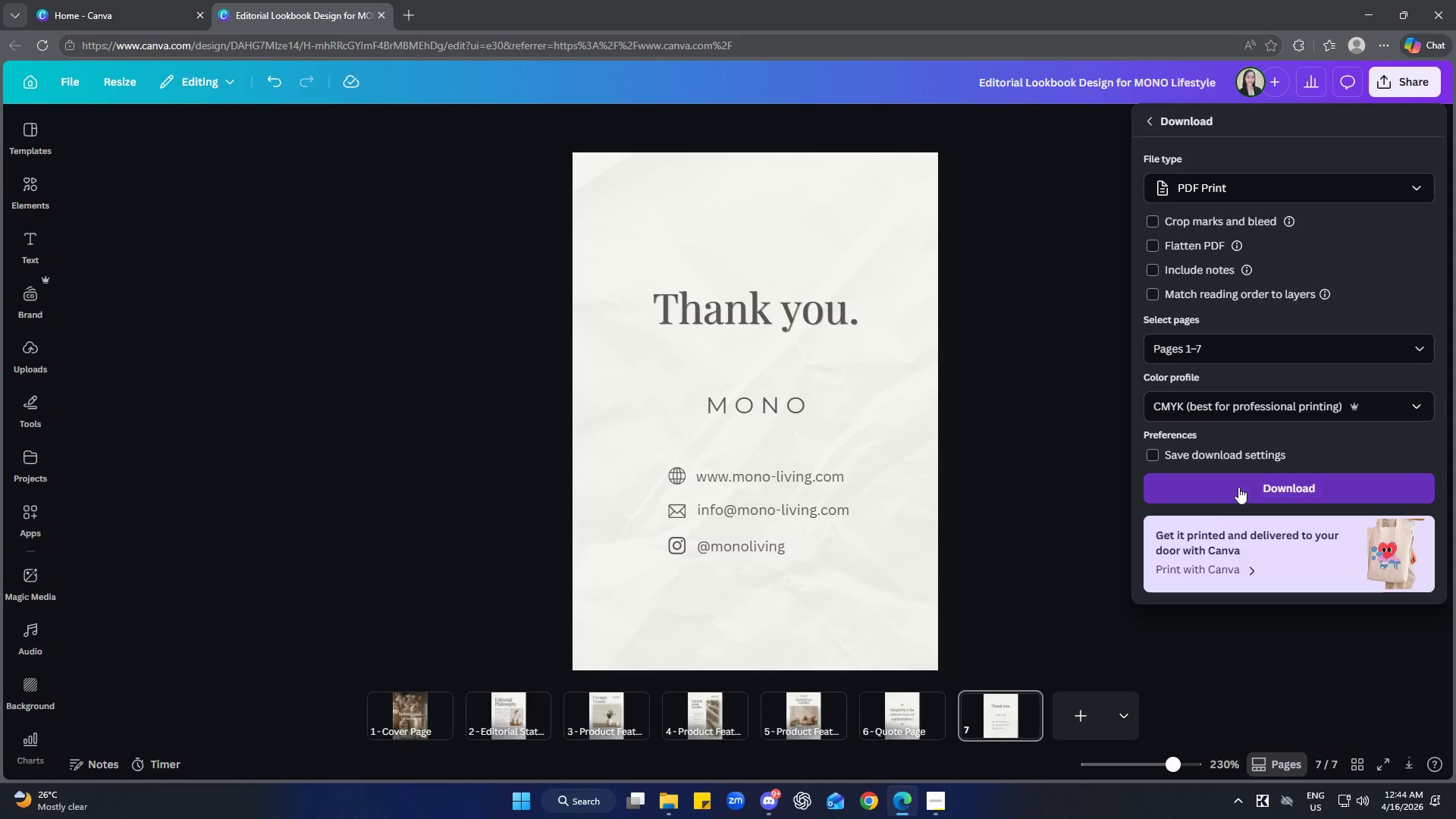 
left_click([1393, 80])
 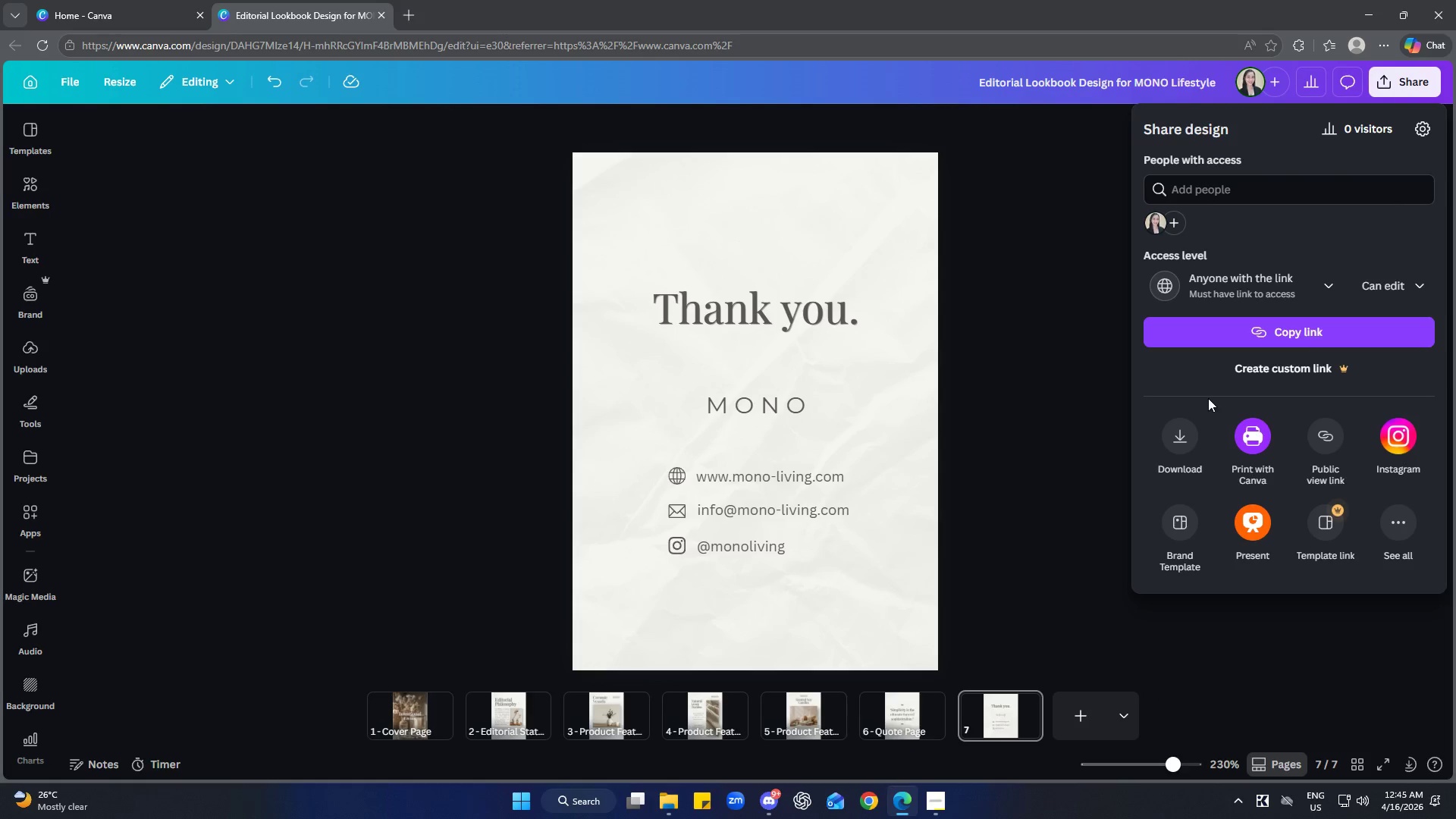 
left_click([1071, 313])
 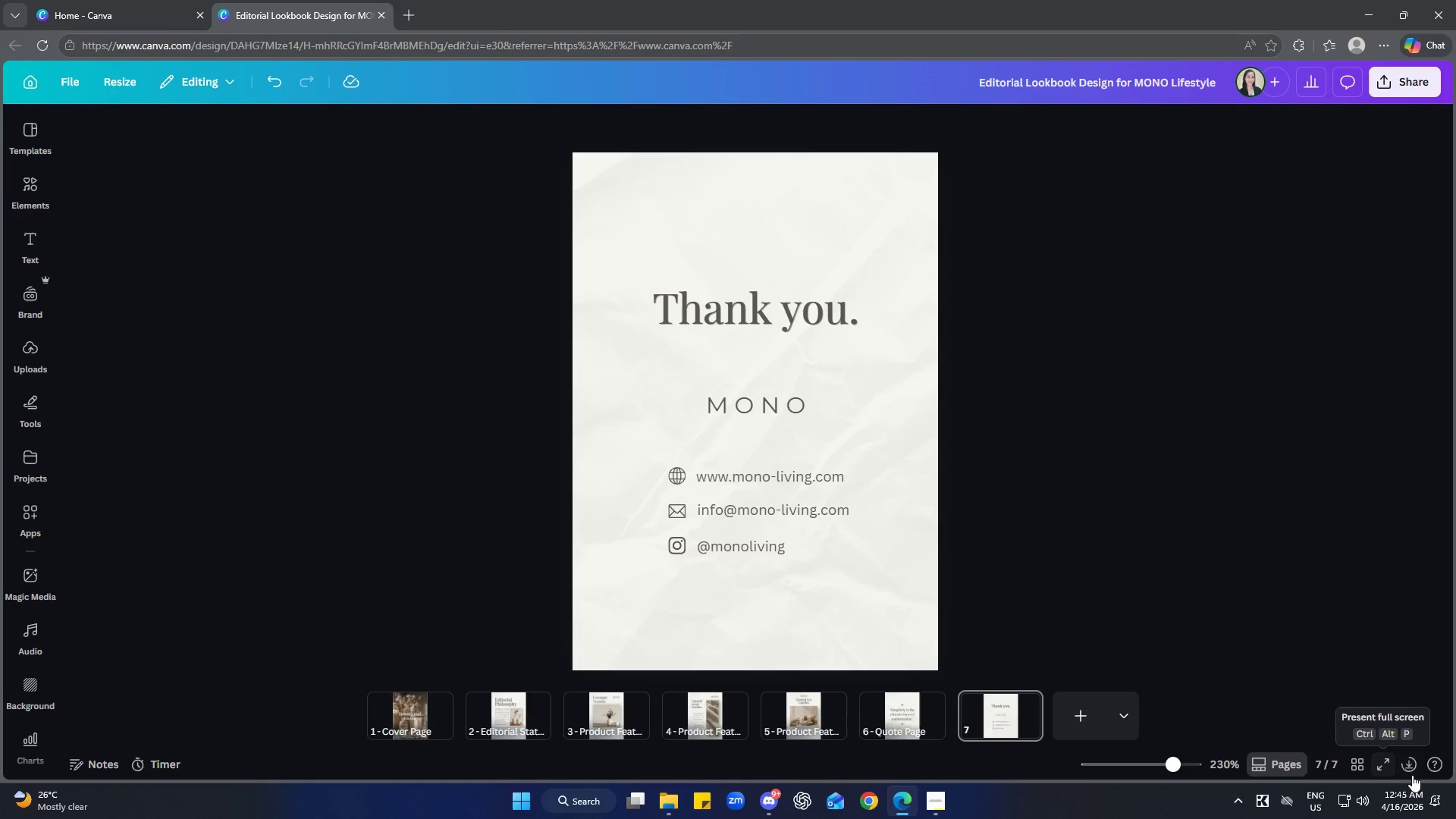 
left_click([1414, 766])
 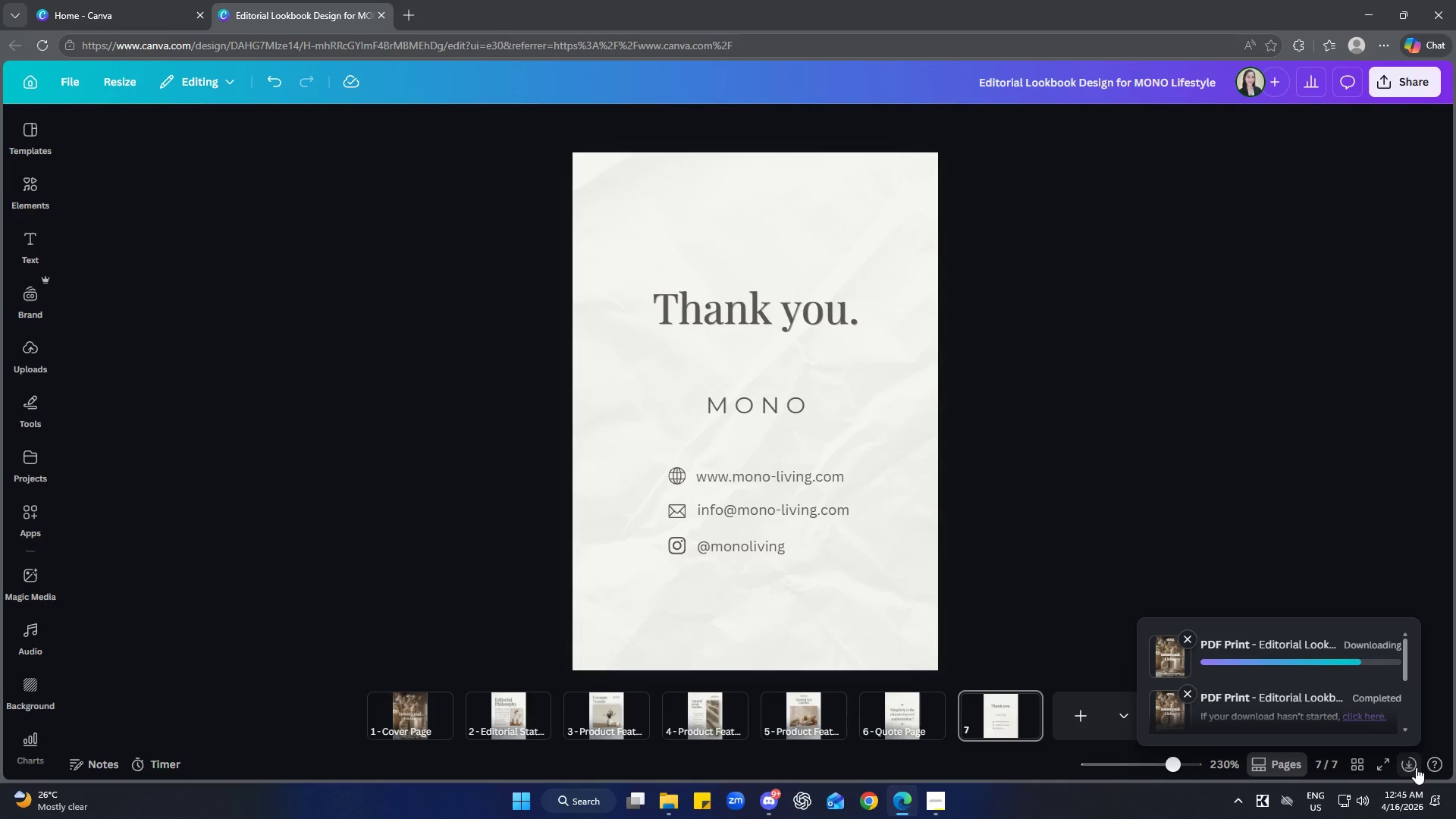 
mouse_move([1452, 792])
 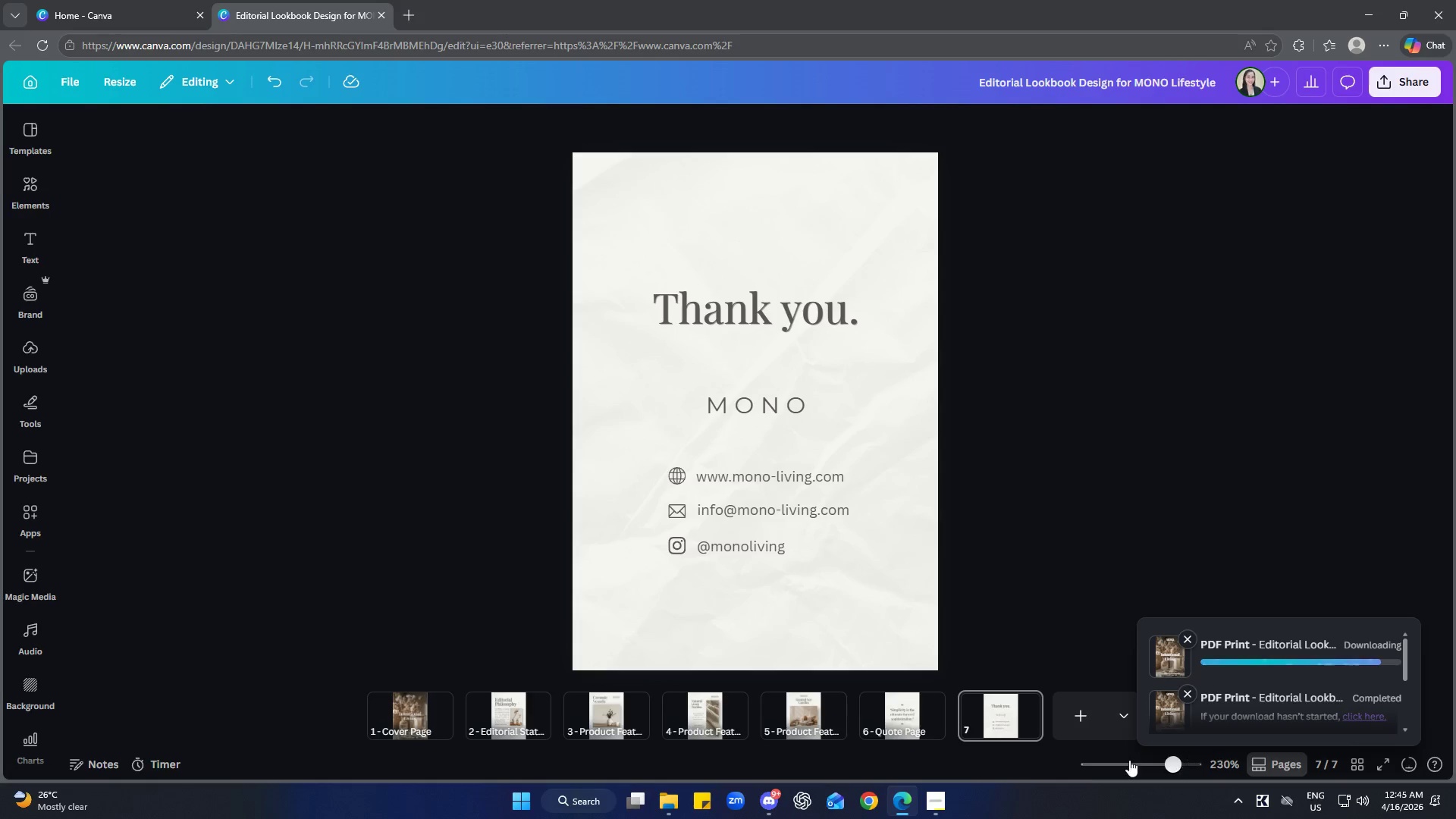 
left_click([937, 798])